 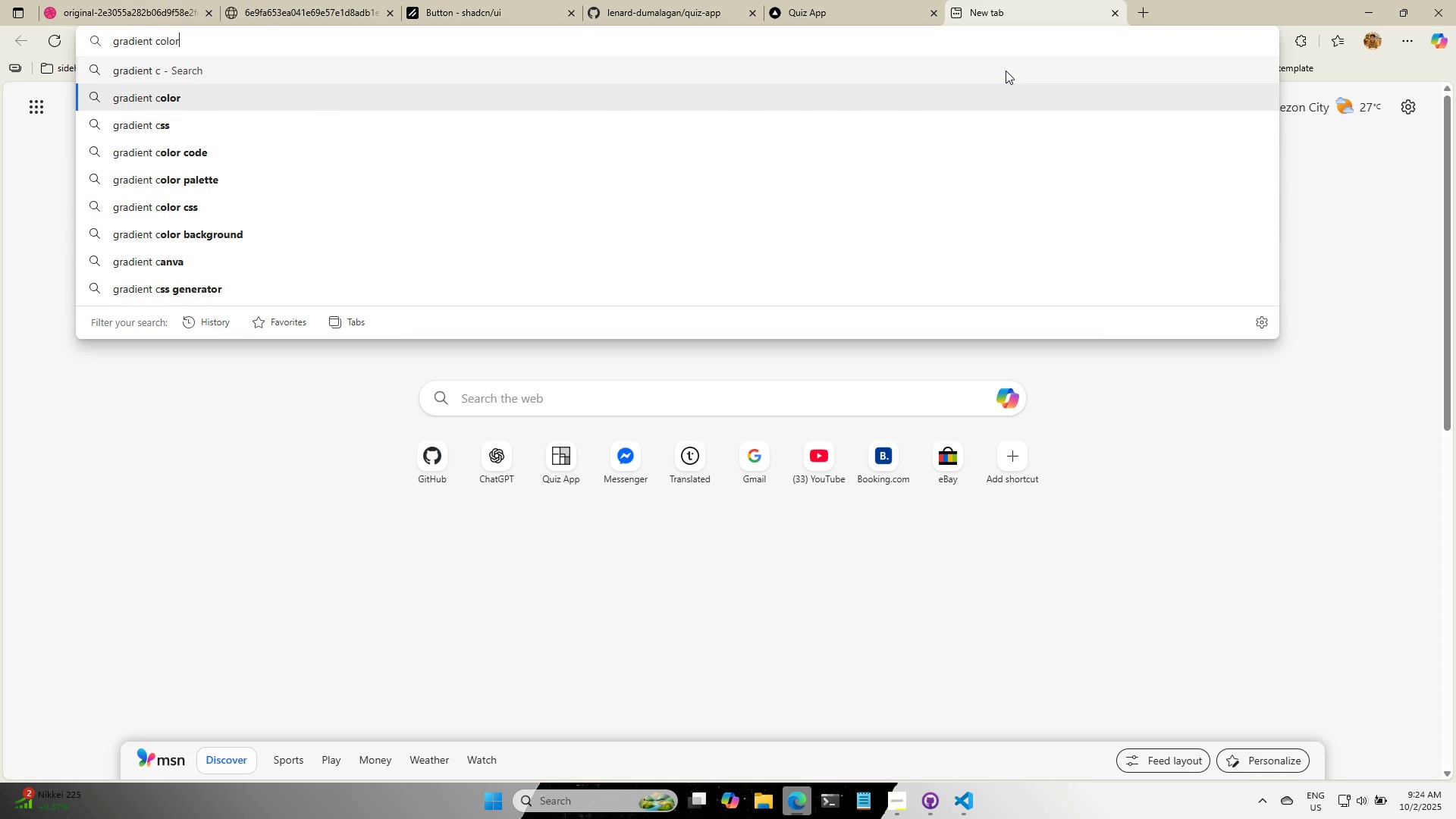 
key(ArrowDown)
 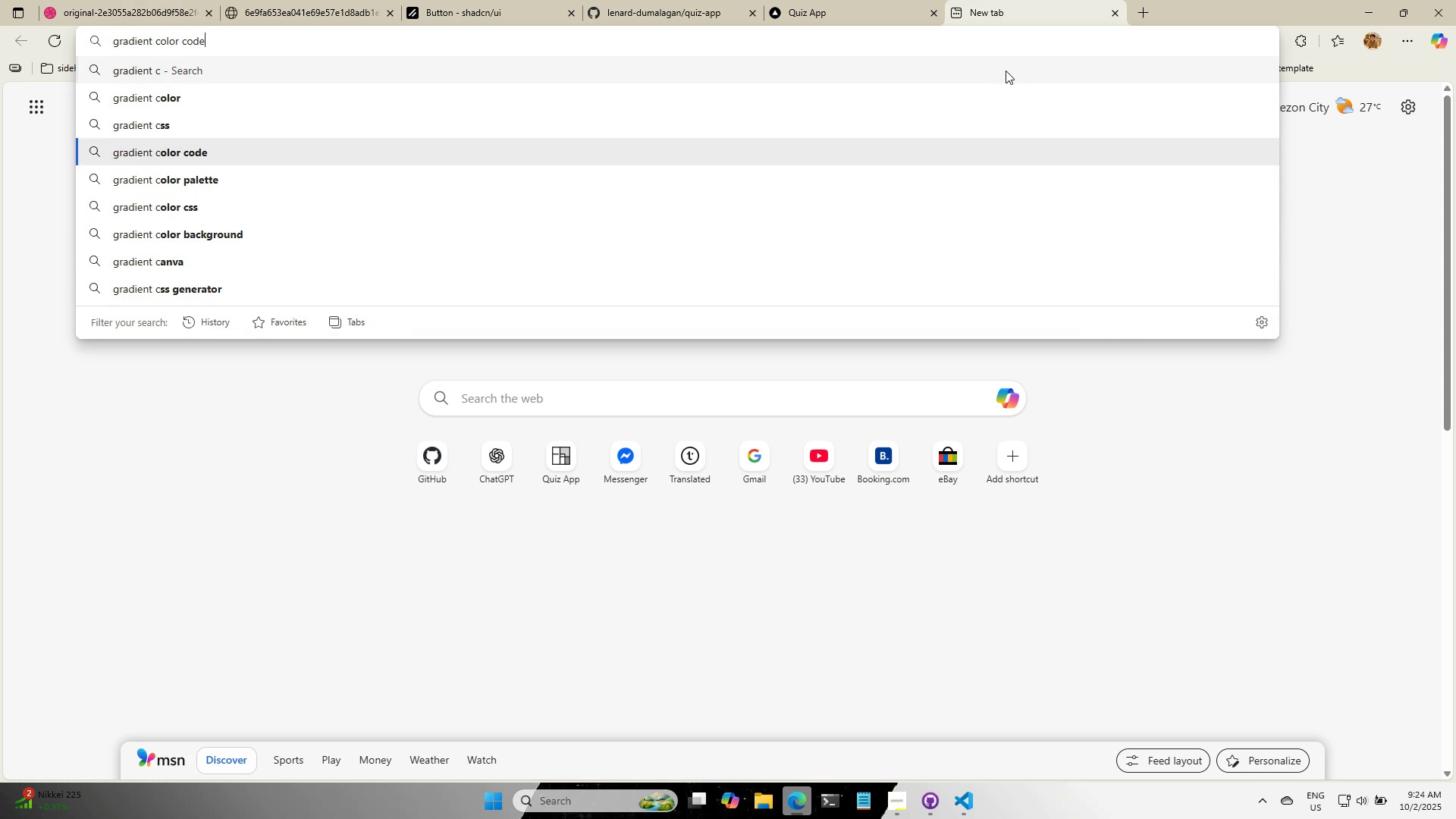 
key(ArrowDown)
 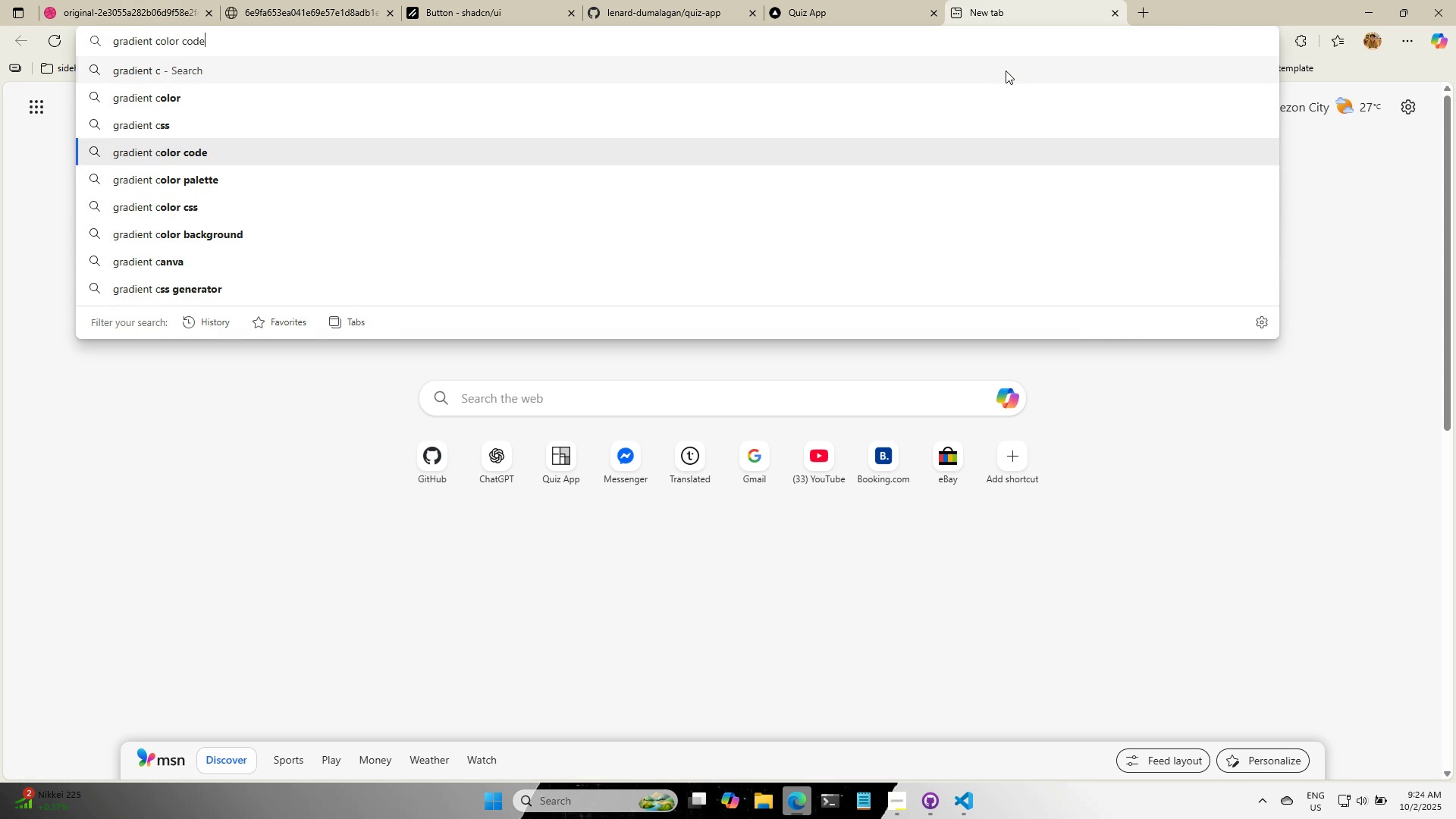 
key(ArrowDown)
 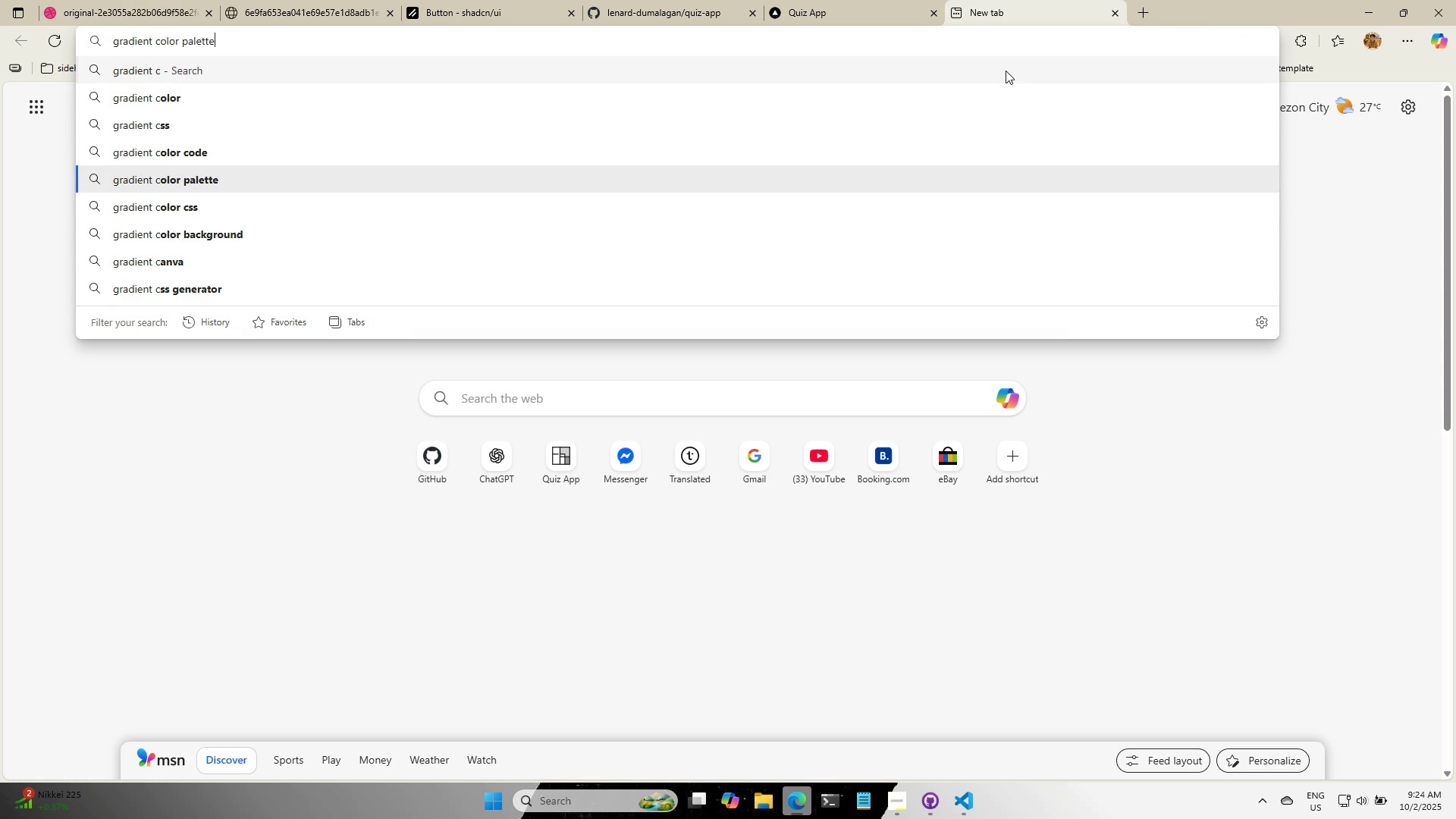 
key(ArrowDown)
 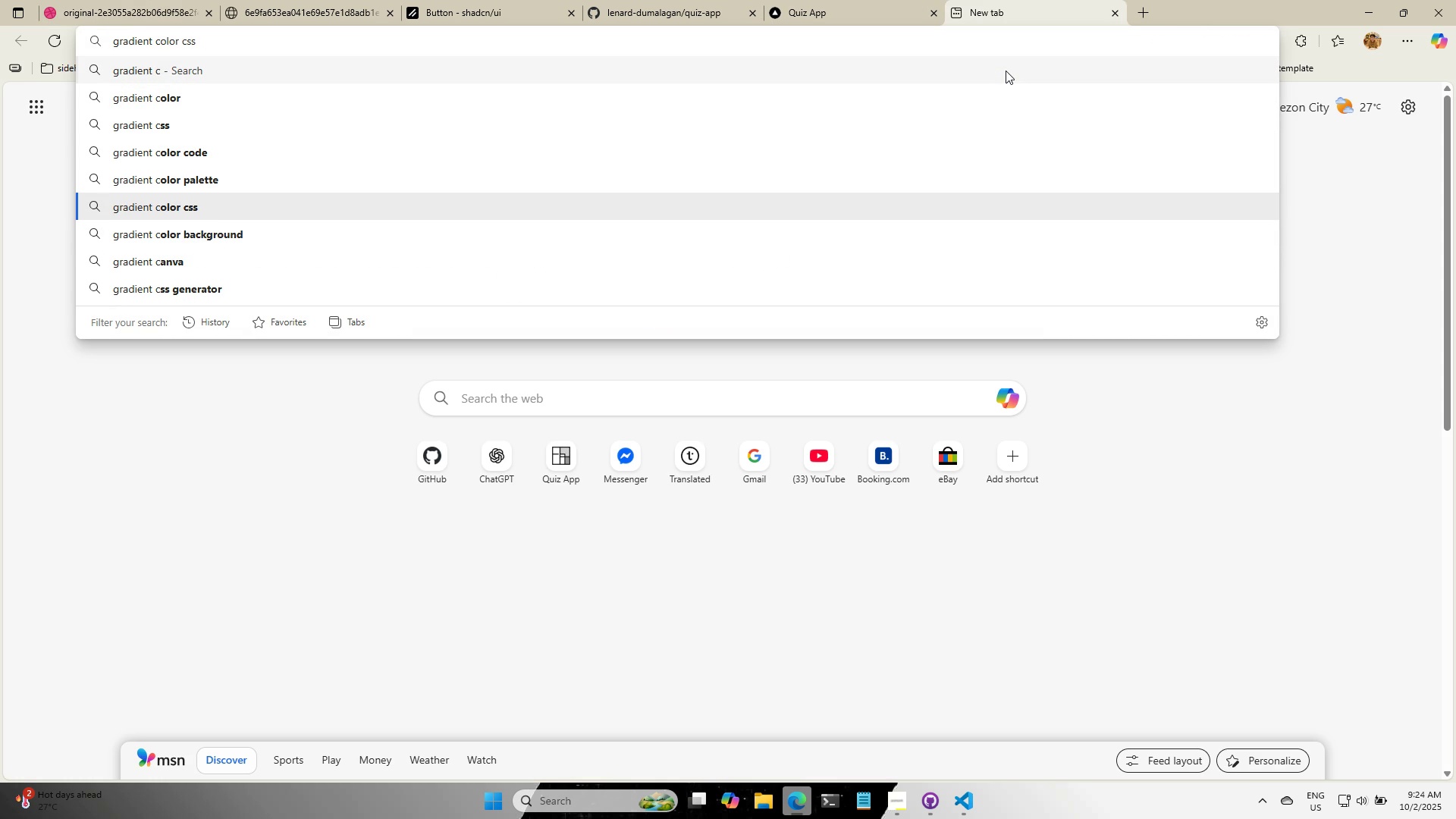 
key(ArrowUp)
 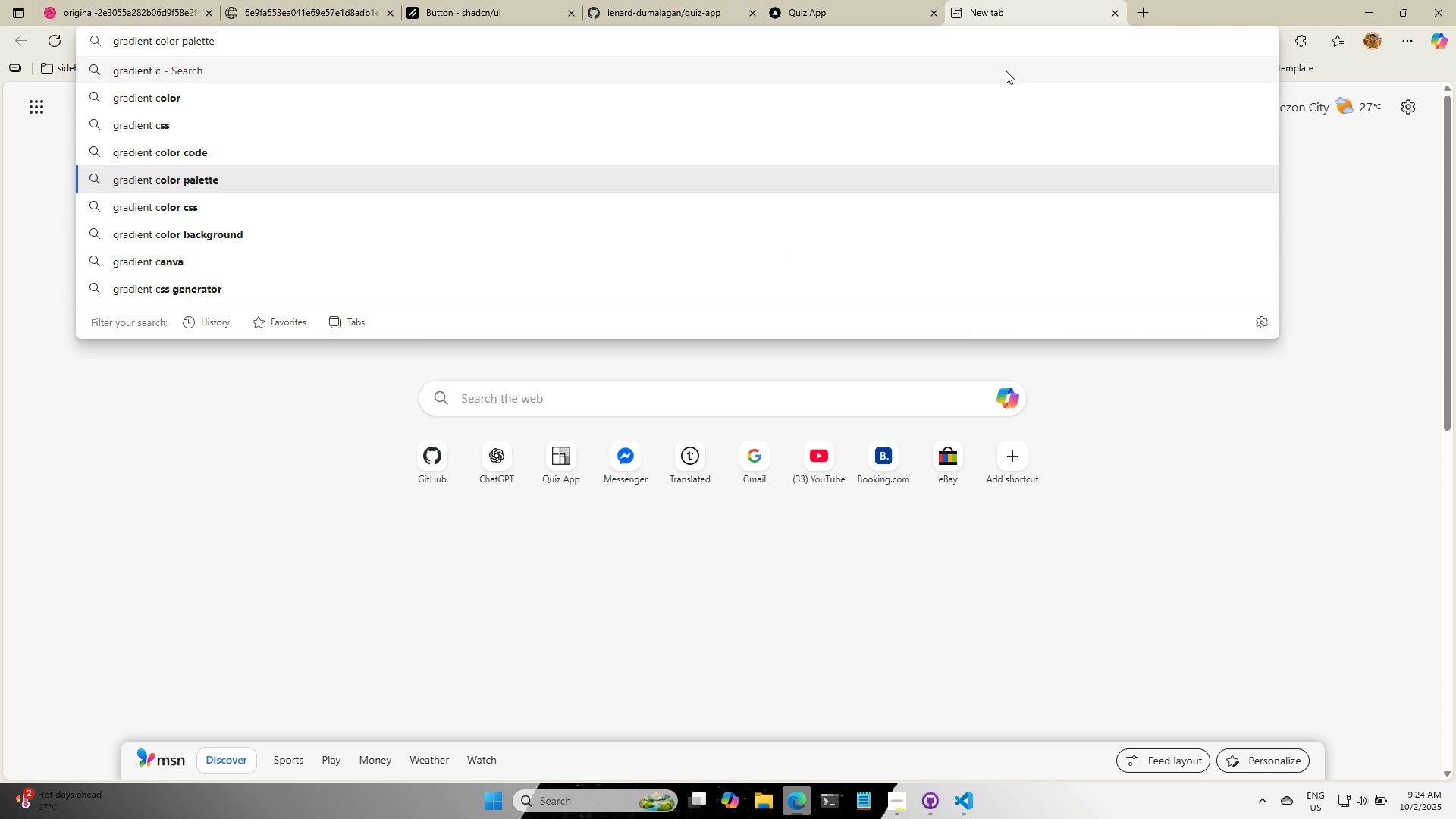 
key(ArrowUp)
 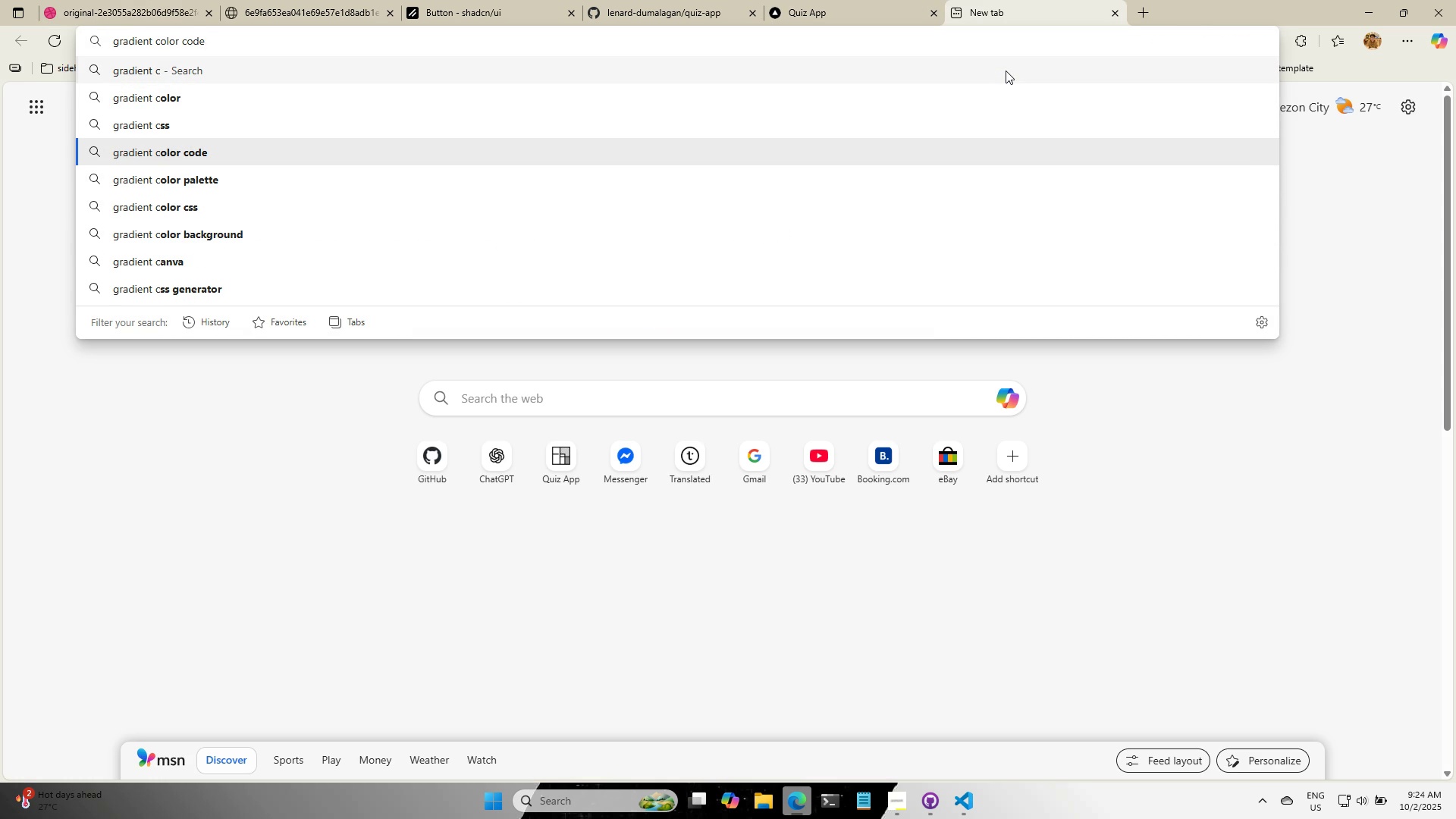 
key(Backspace)
key(Backspace)
key(Backspace)
key(Backspace)
type(ge)
 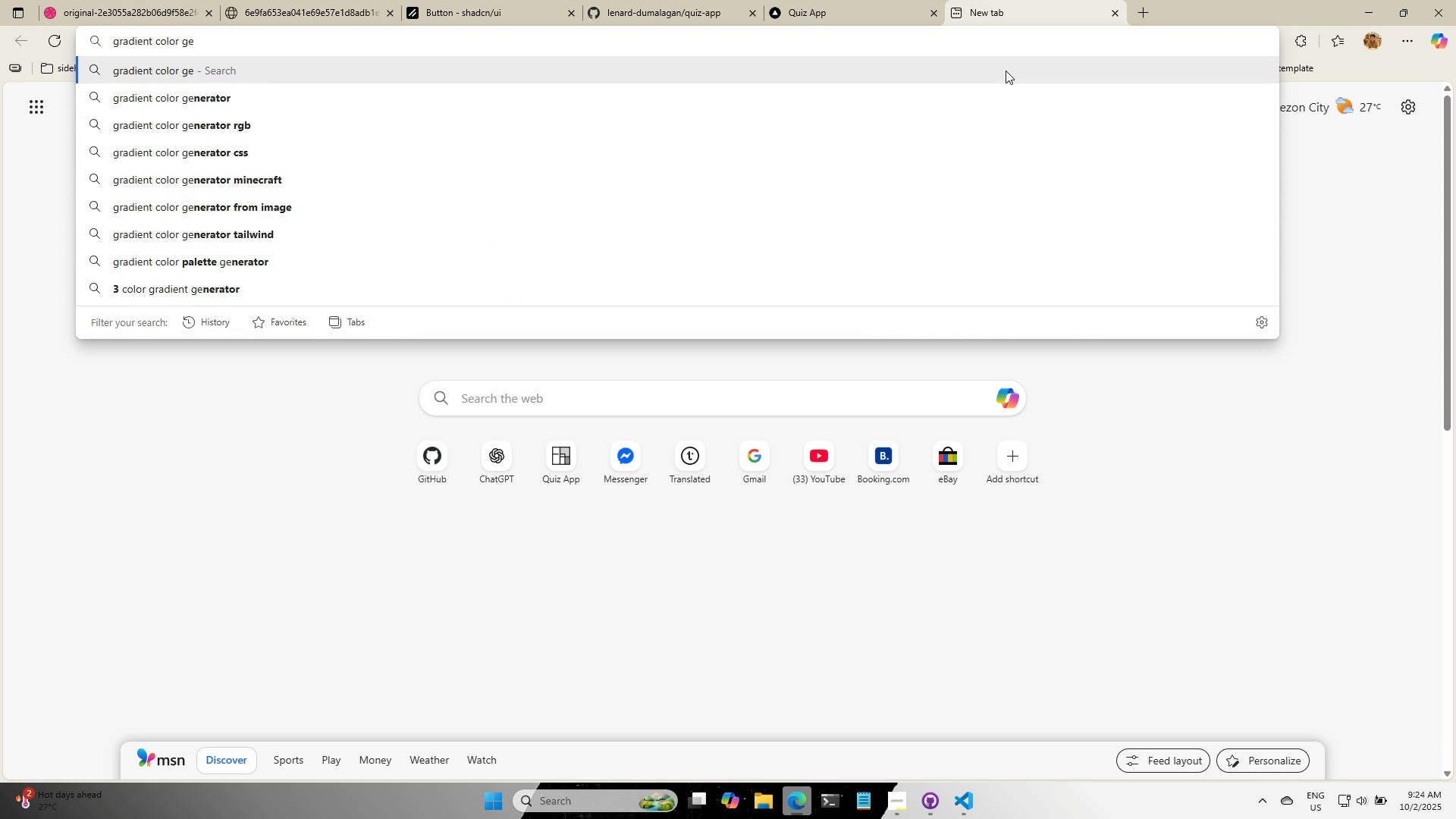 
key(ArrowDown)
 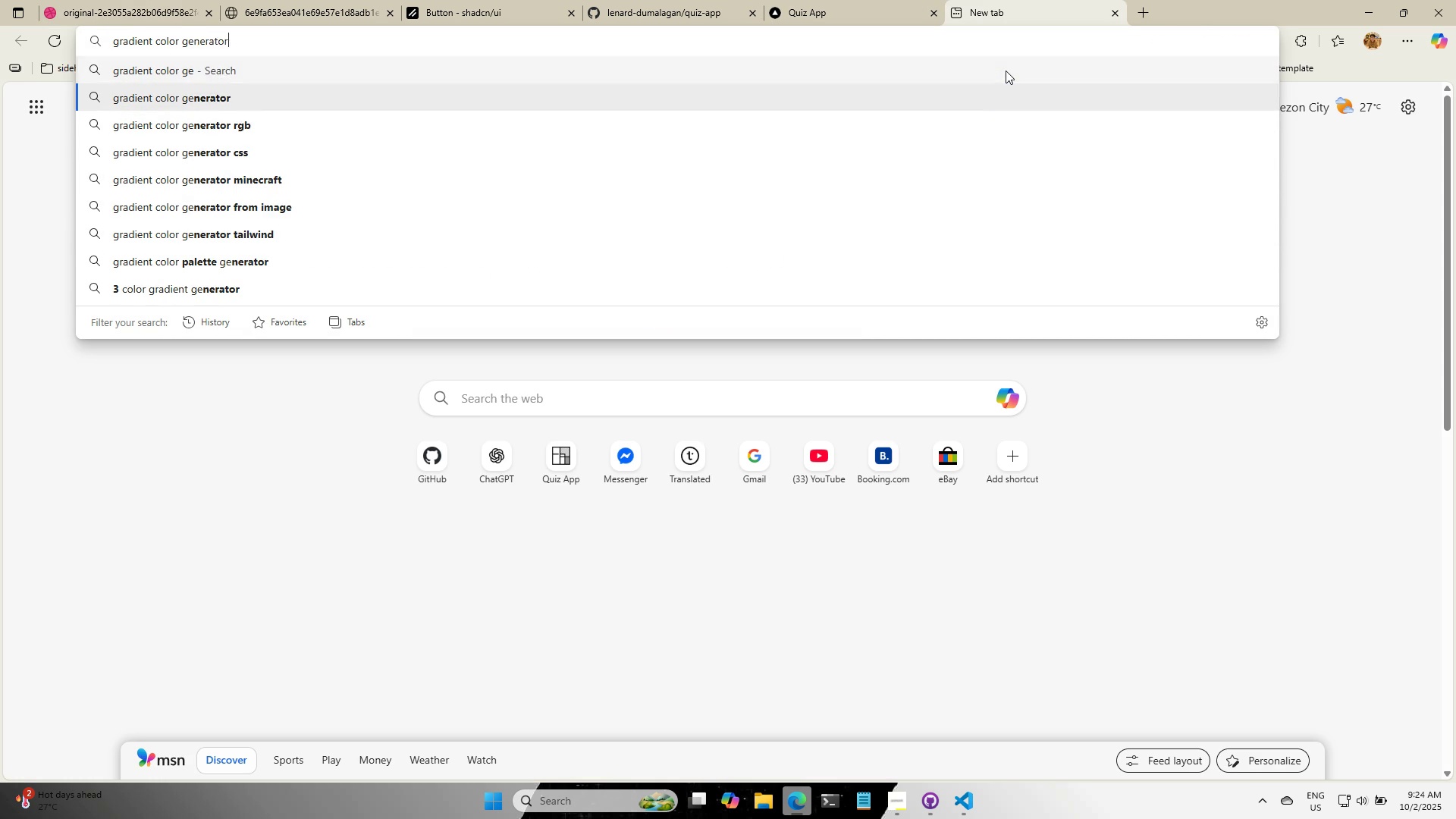 
key(Enter)
 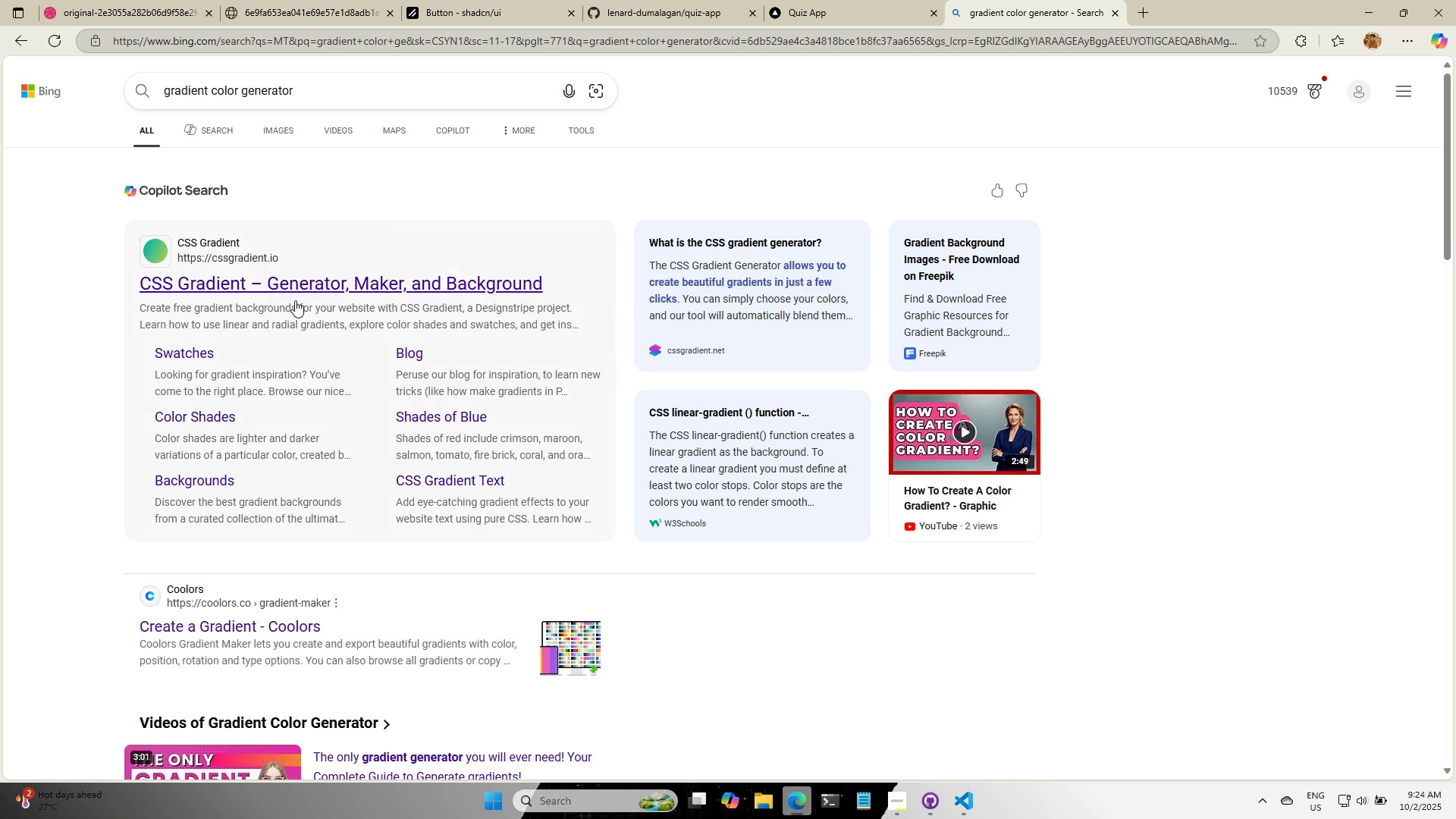 
left_click([300, 289])
 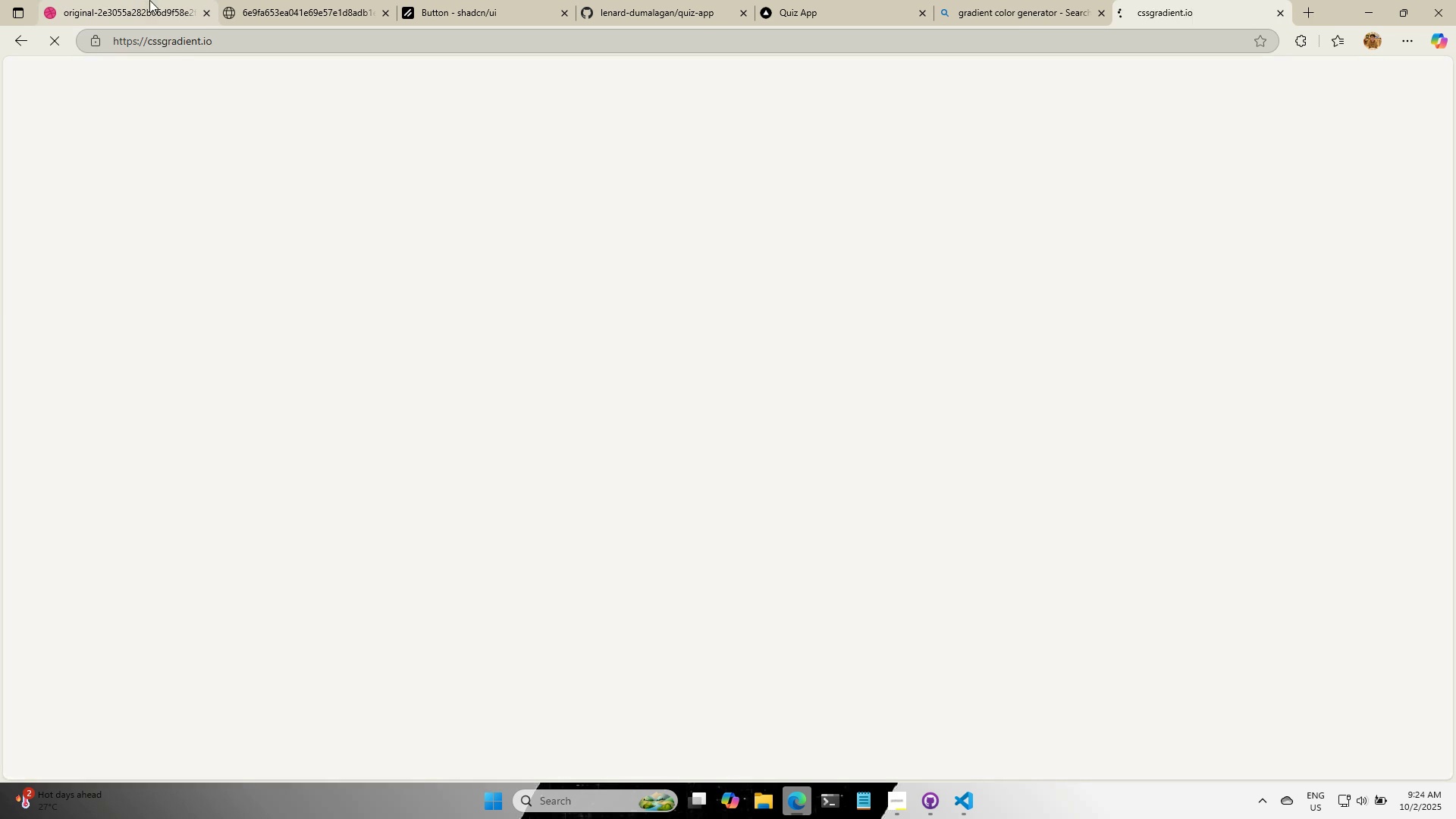 
left_click([144, 0])
 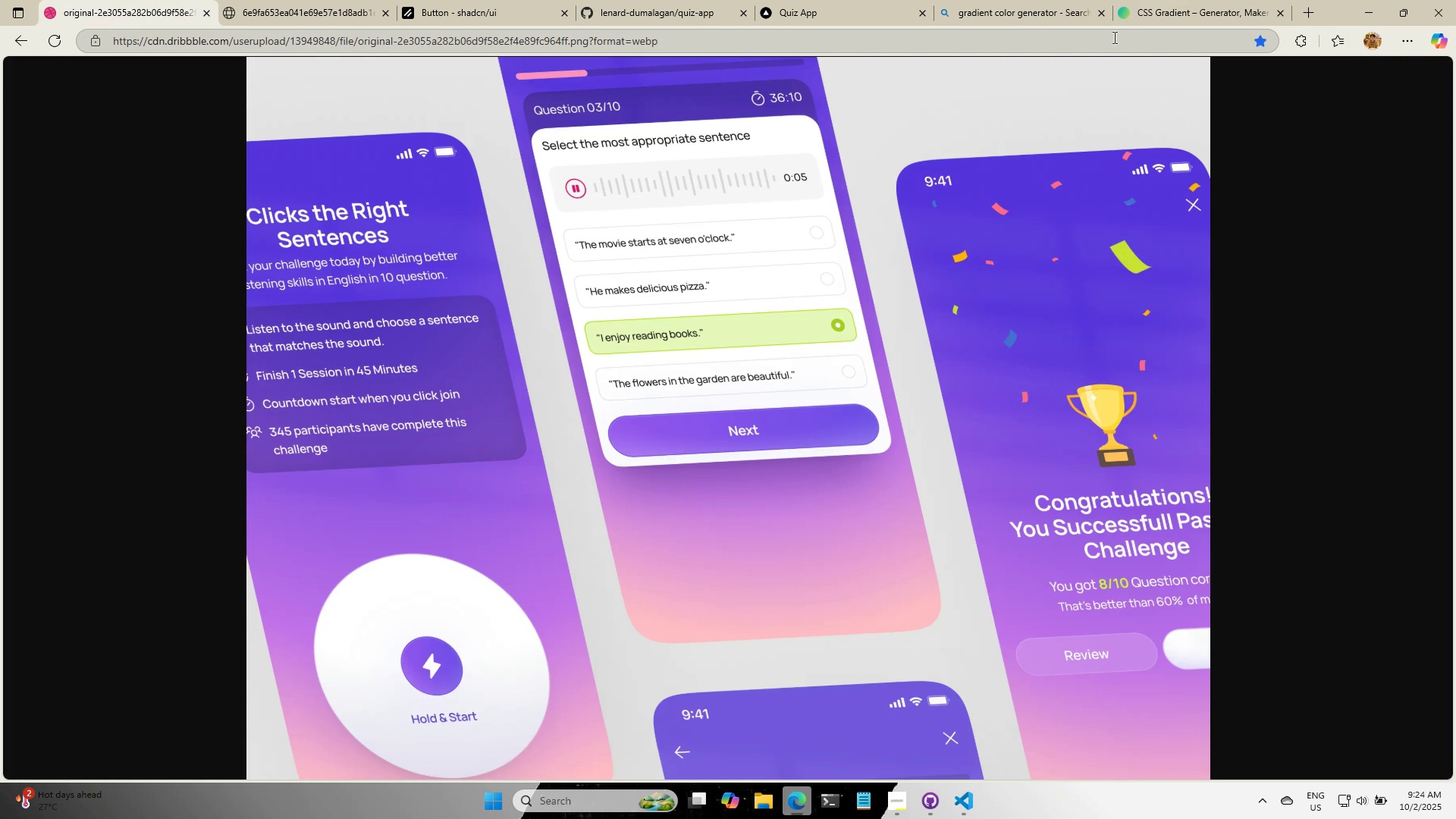 
left_click([1204, 0])
 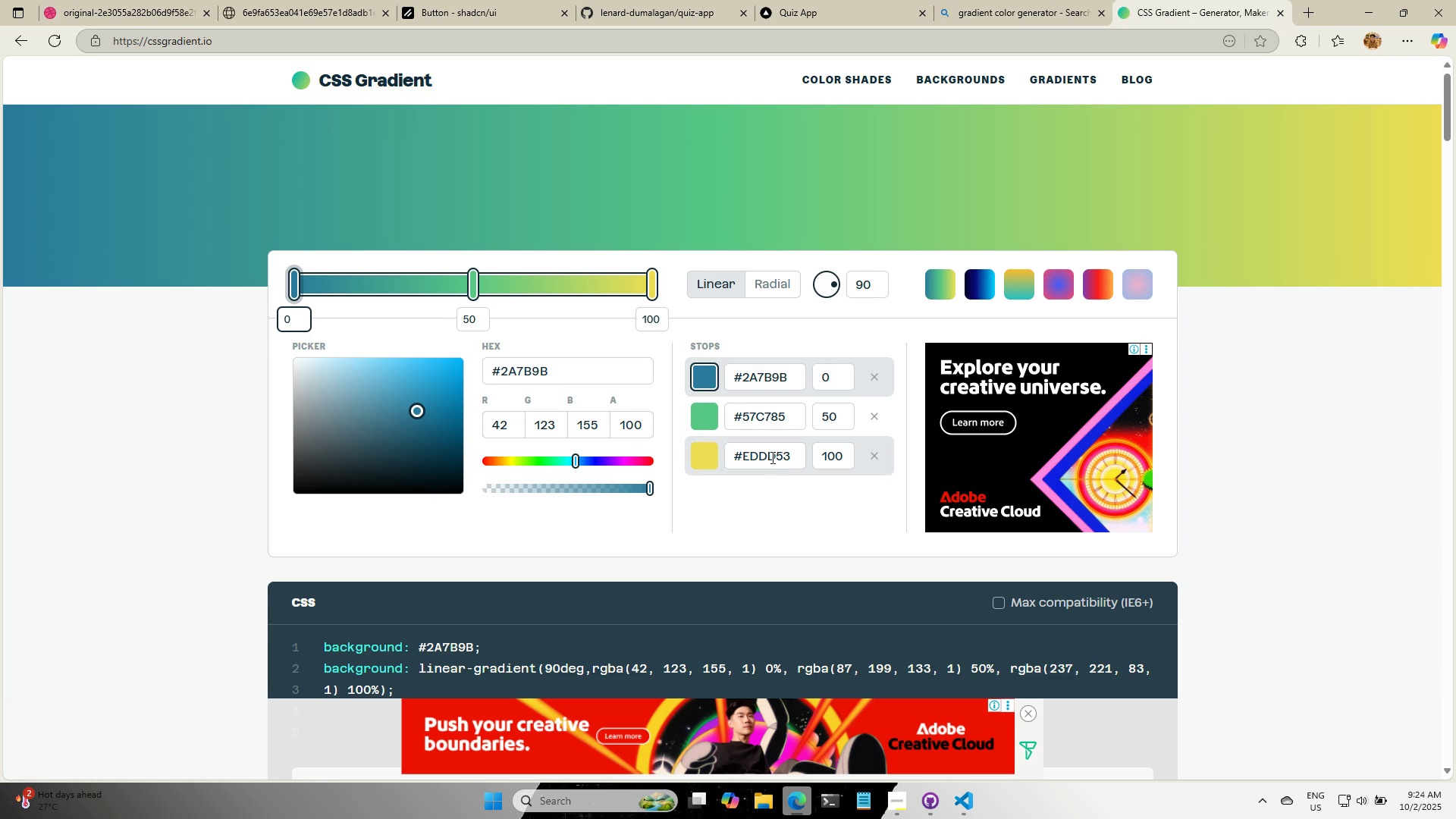 
wait(5.15)
 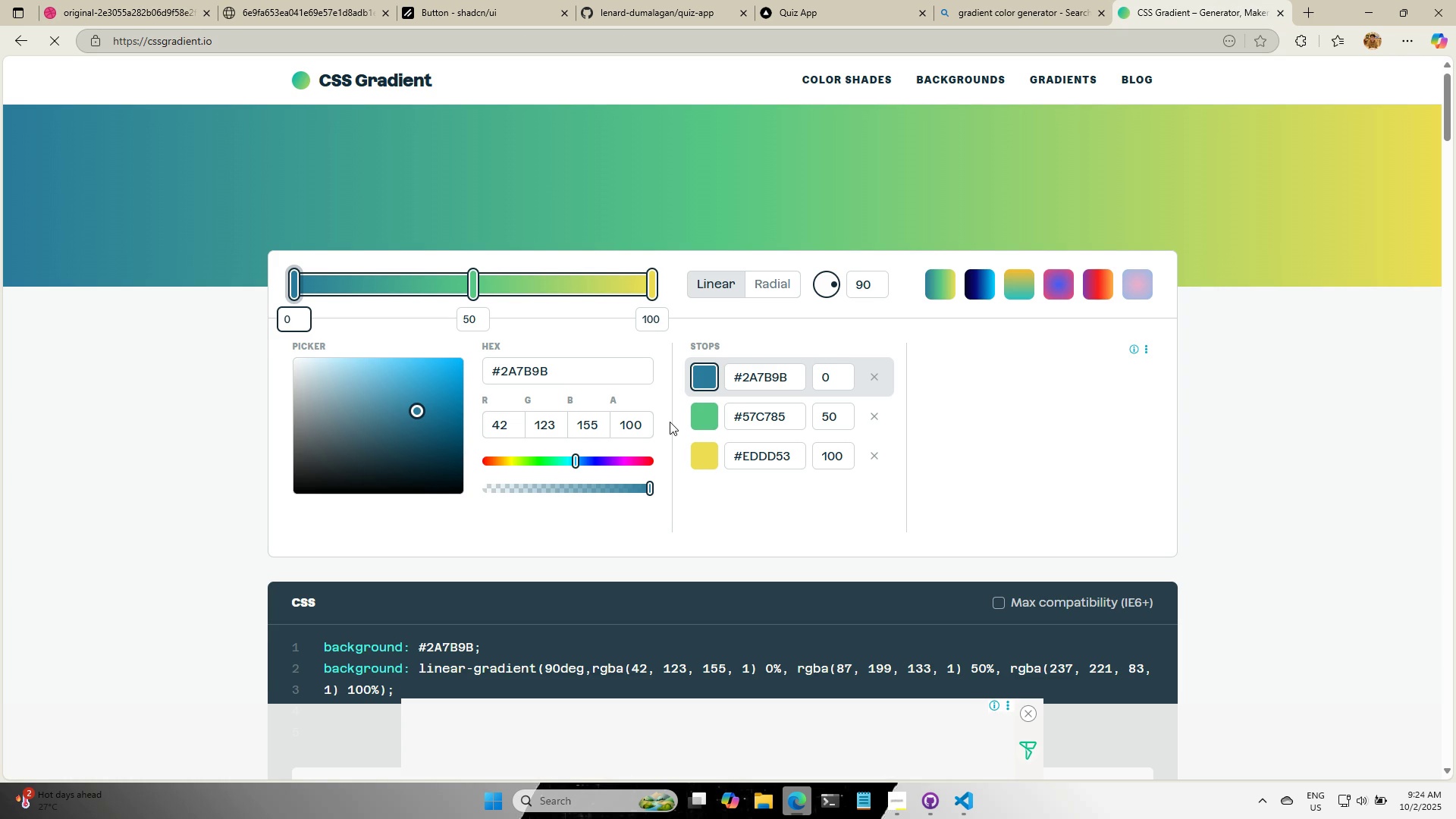 
scroll: coordinate [702, 500], scroll_direction: down, amount: 3.0
 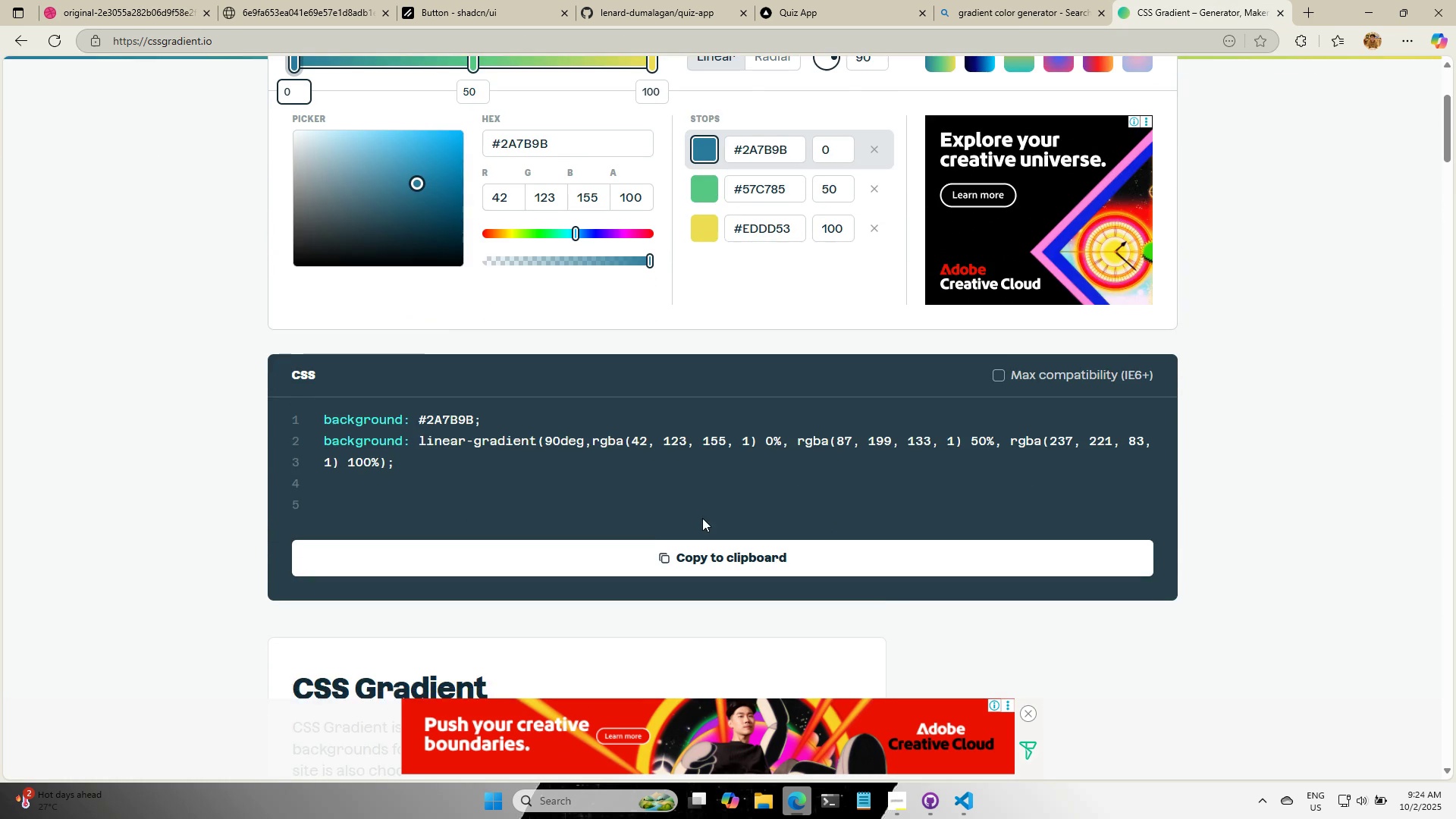 
scroll: coordinate [711, 507], scroll_direction: up, amount: 3.0
 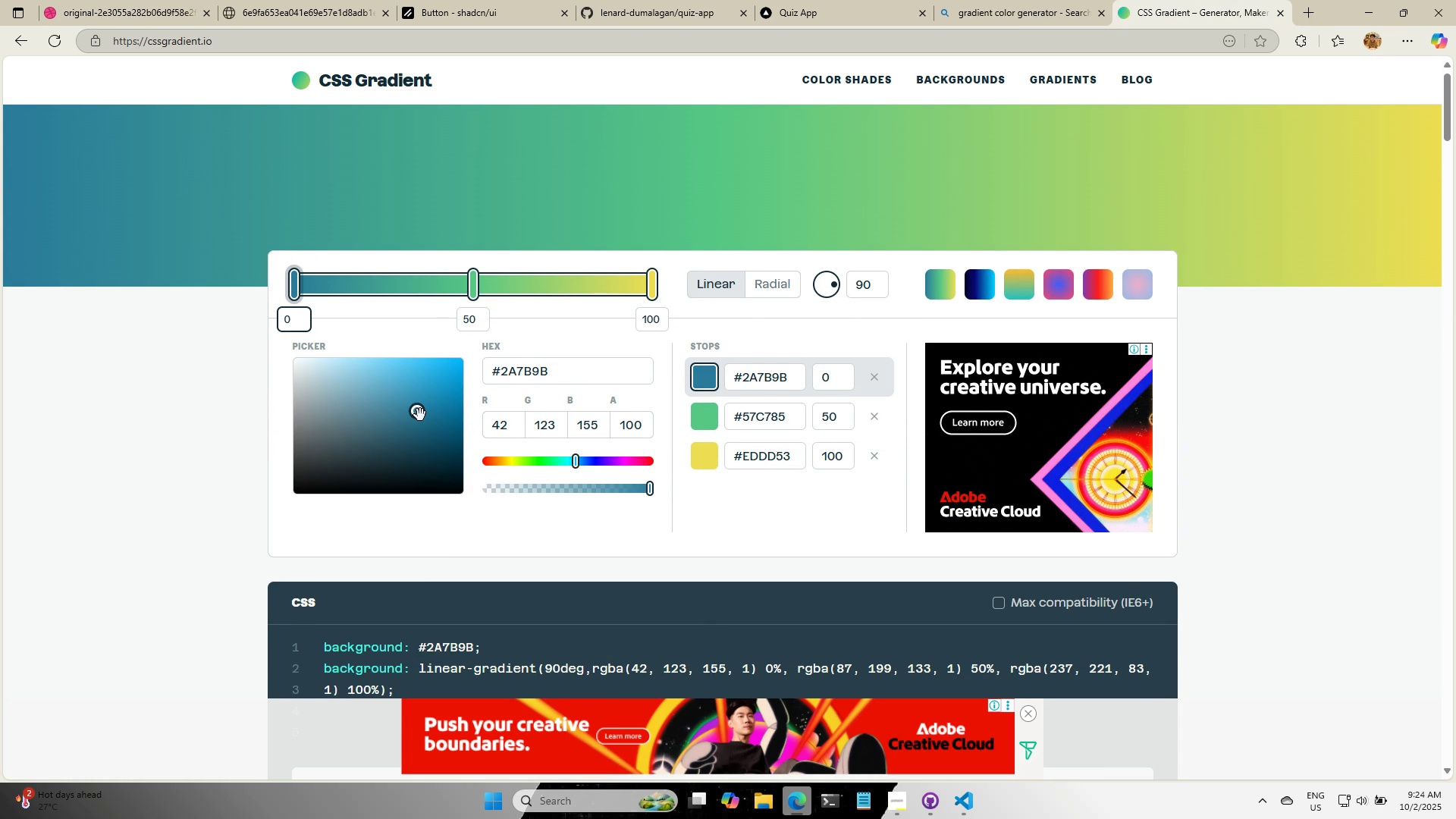 
wait(5.3)
 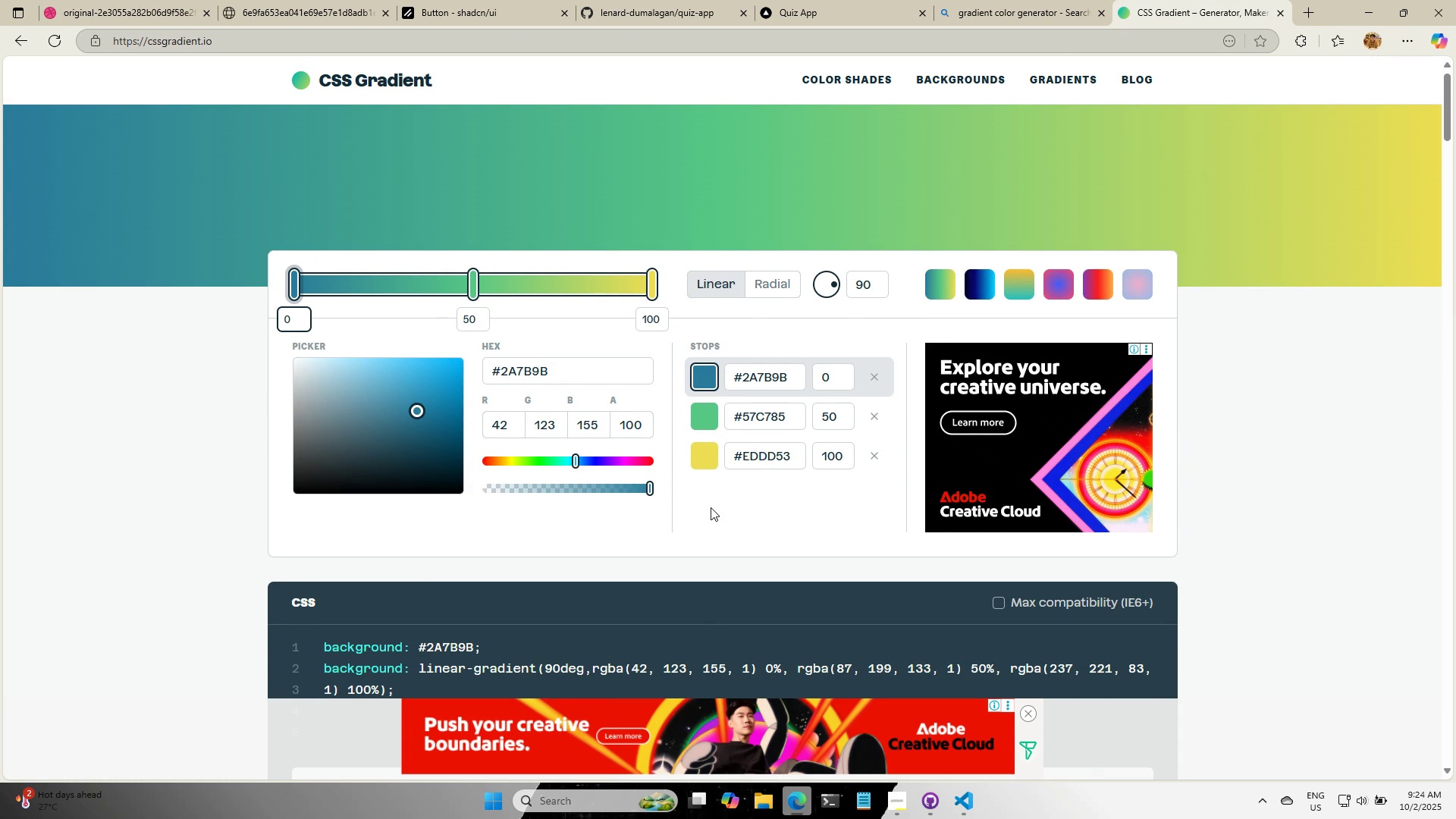 
left_click([591, 462])